 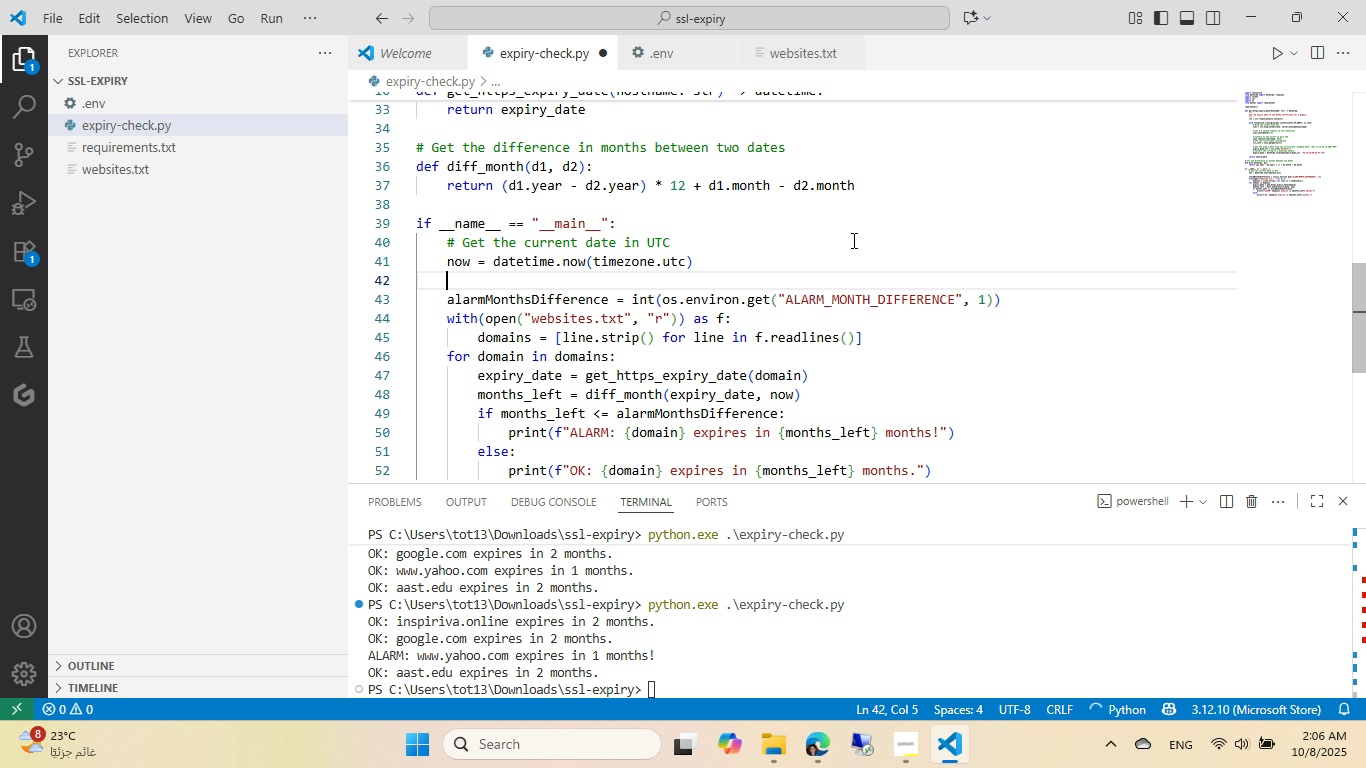 
key(Enter)
 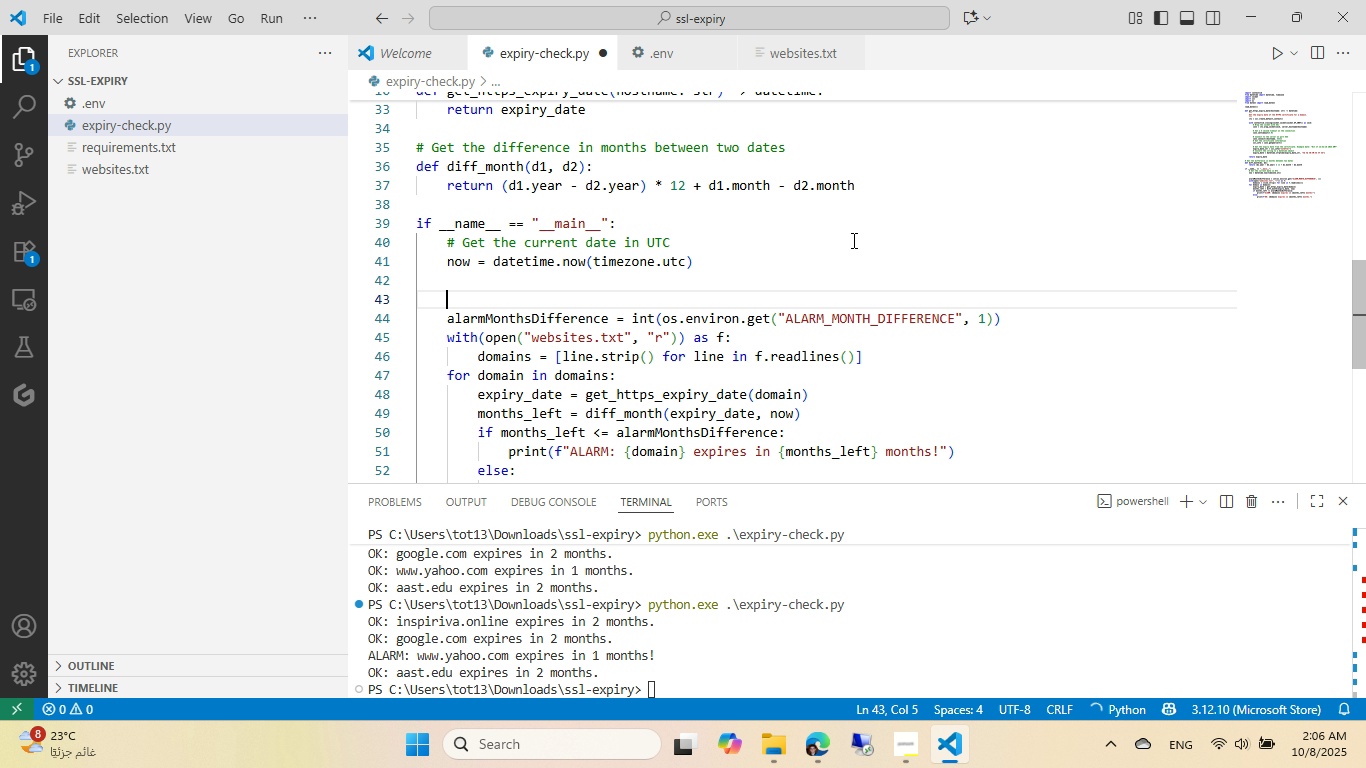 
key(Shift+ShiftLeft)
 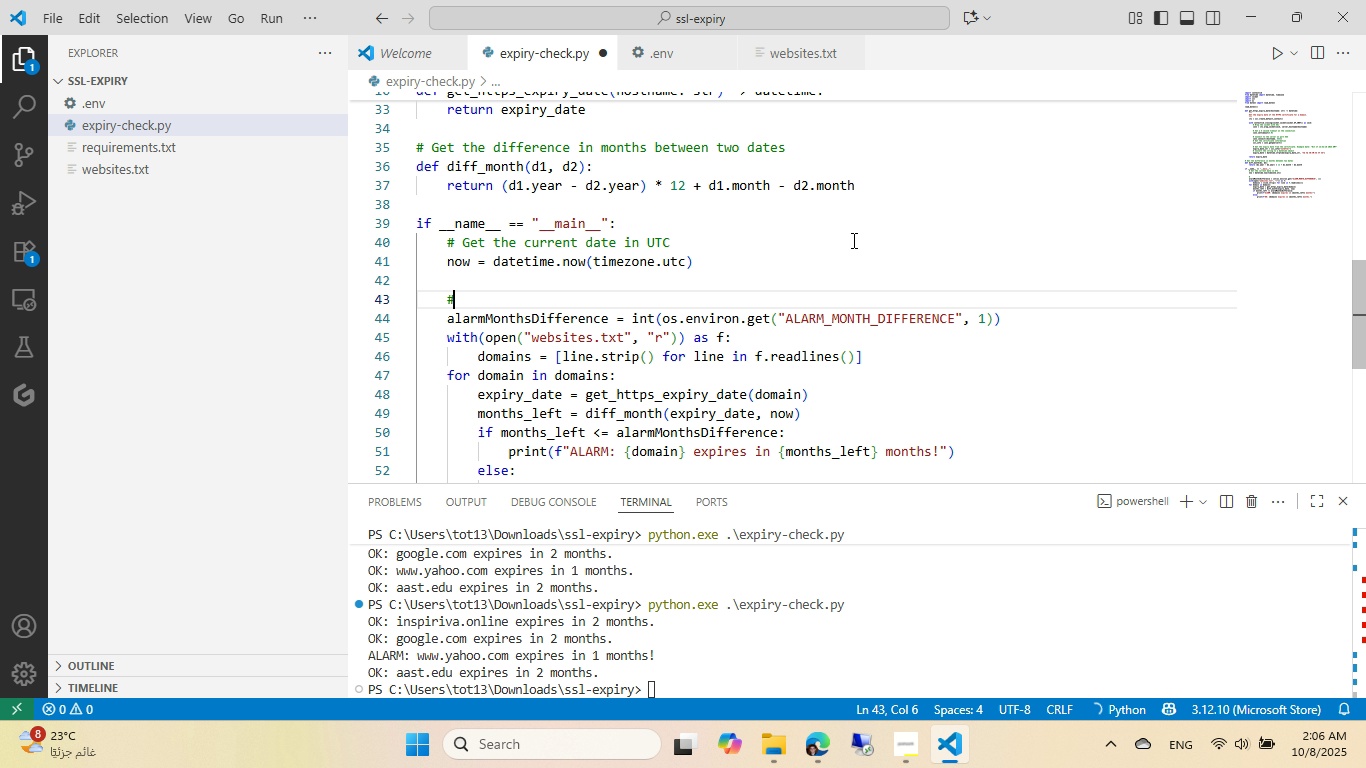 
key(Shift+3)
 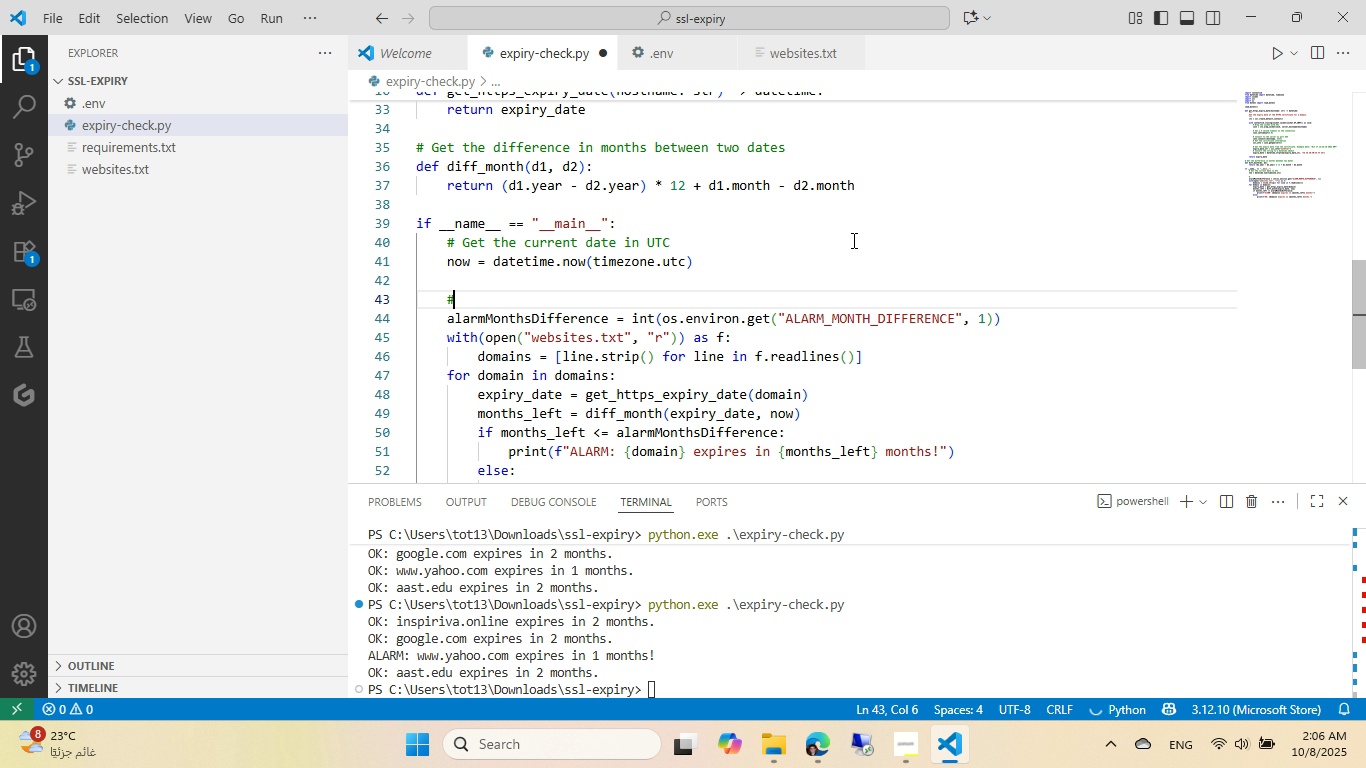 
key(Space)
 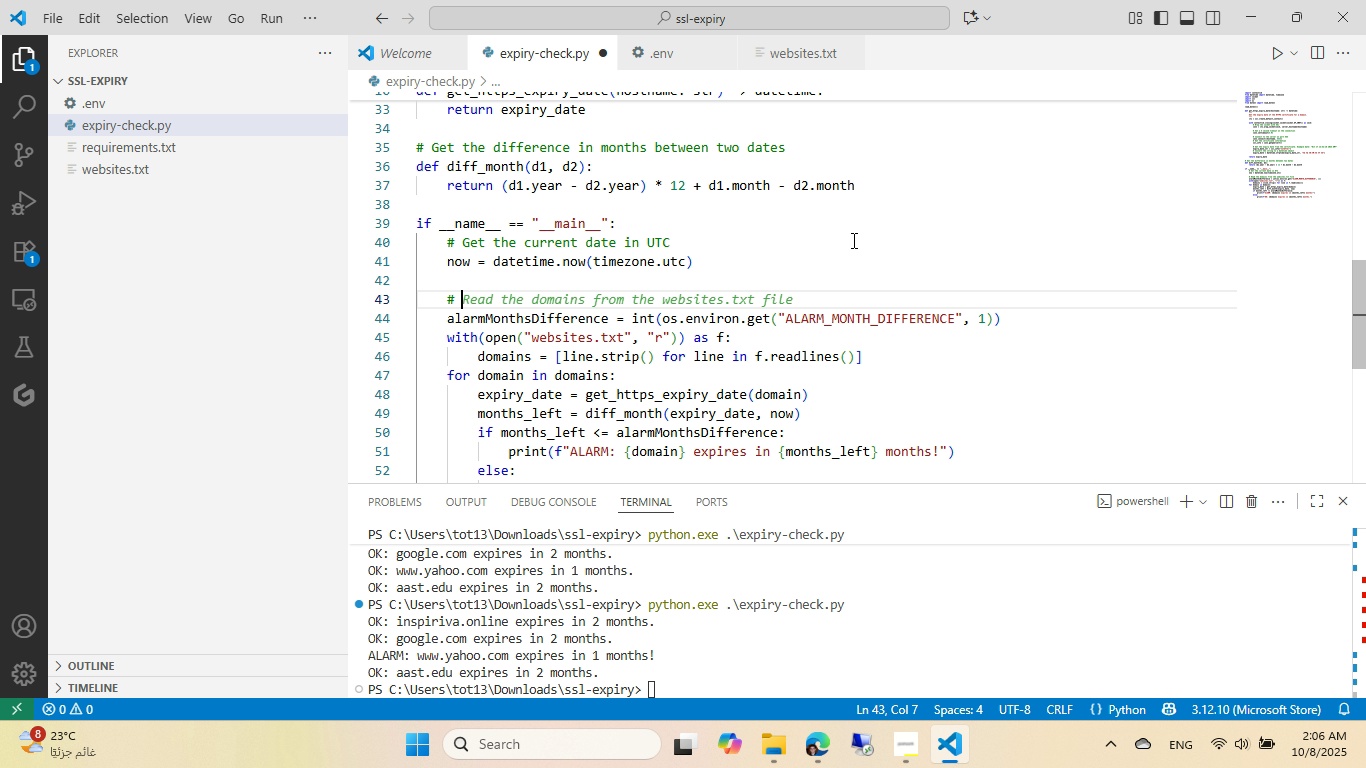 
key(Tab)